 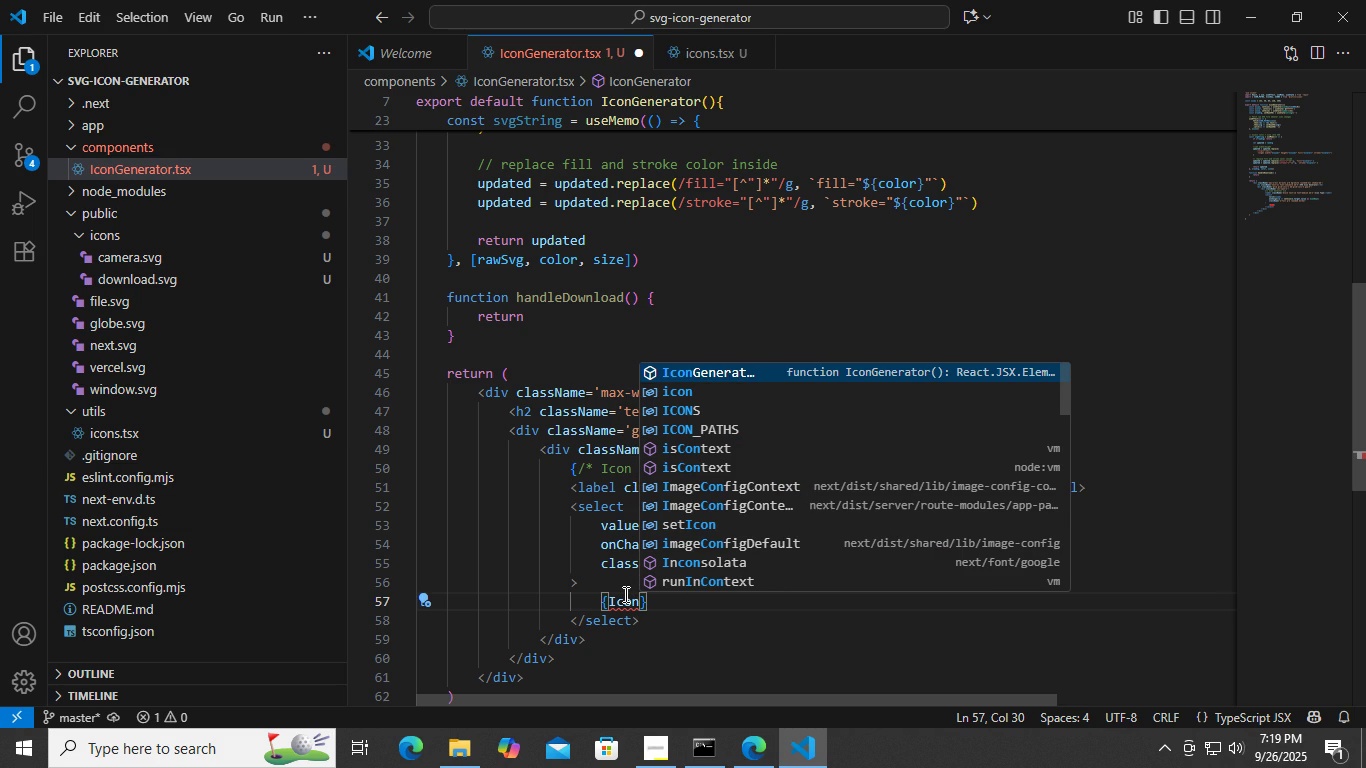 
key(ArrowDown)
 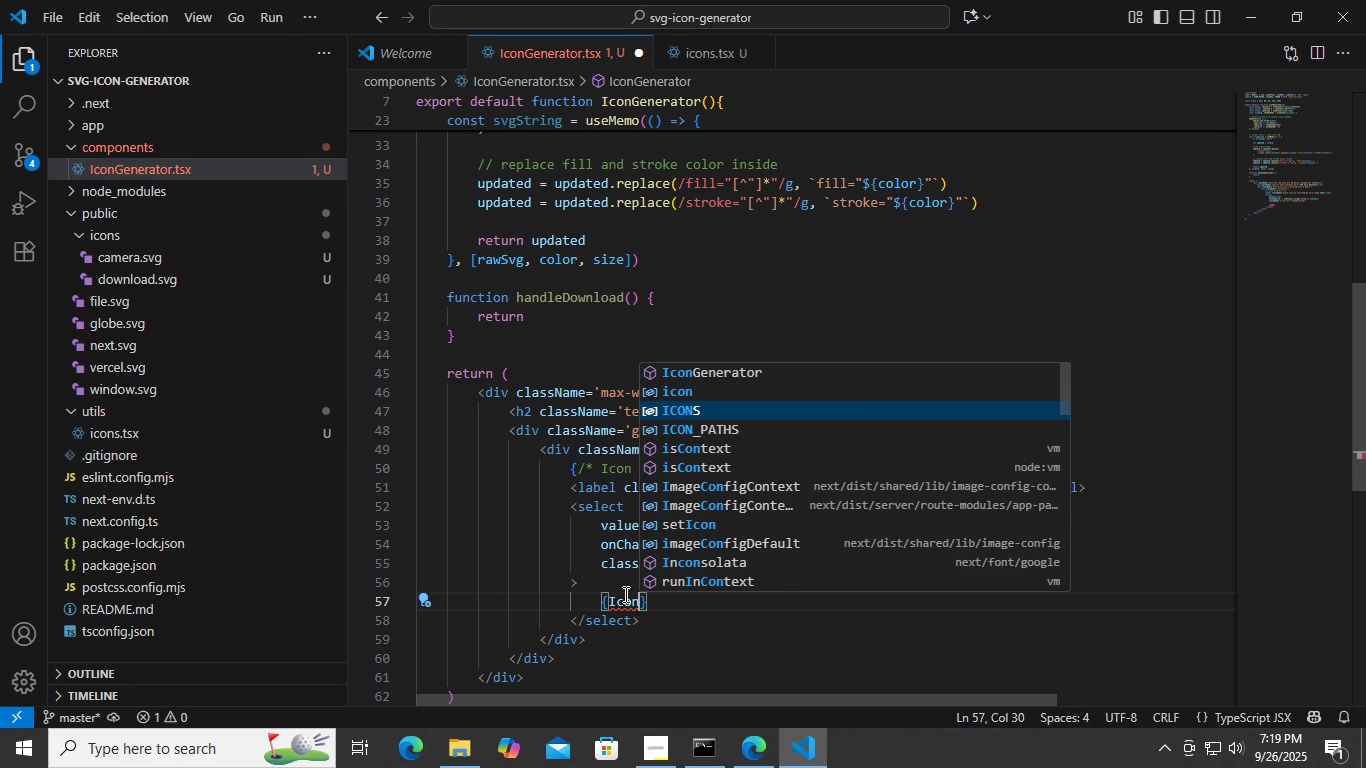 
key(ArrowDown)
 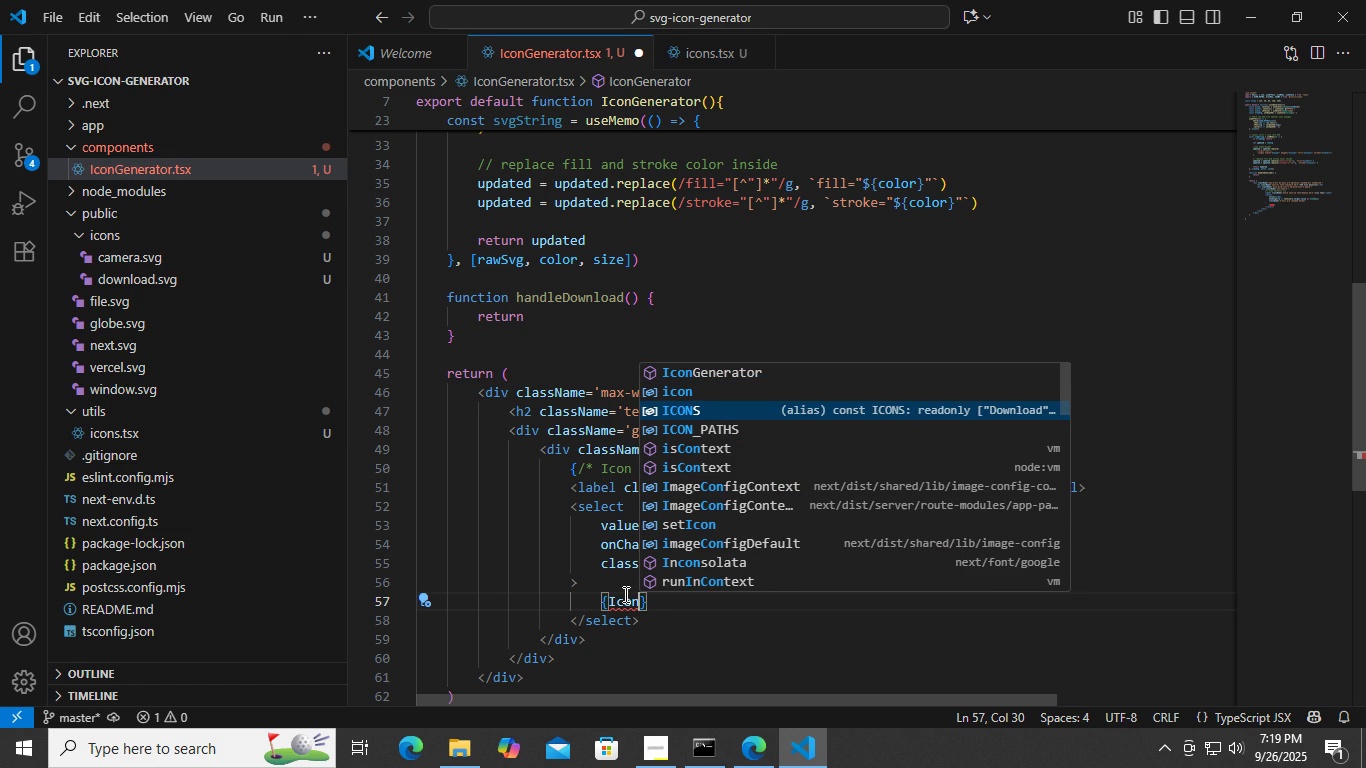 
key(Enter)
 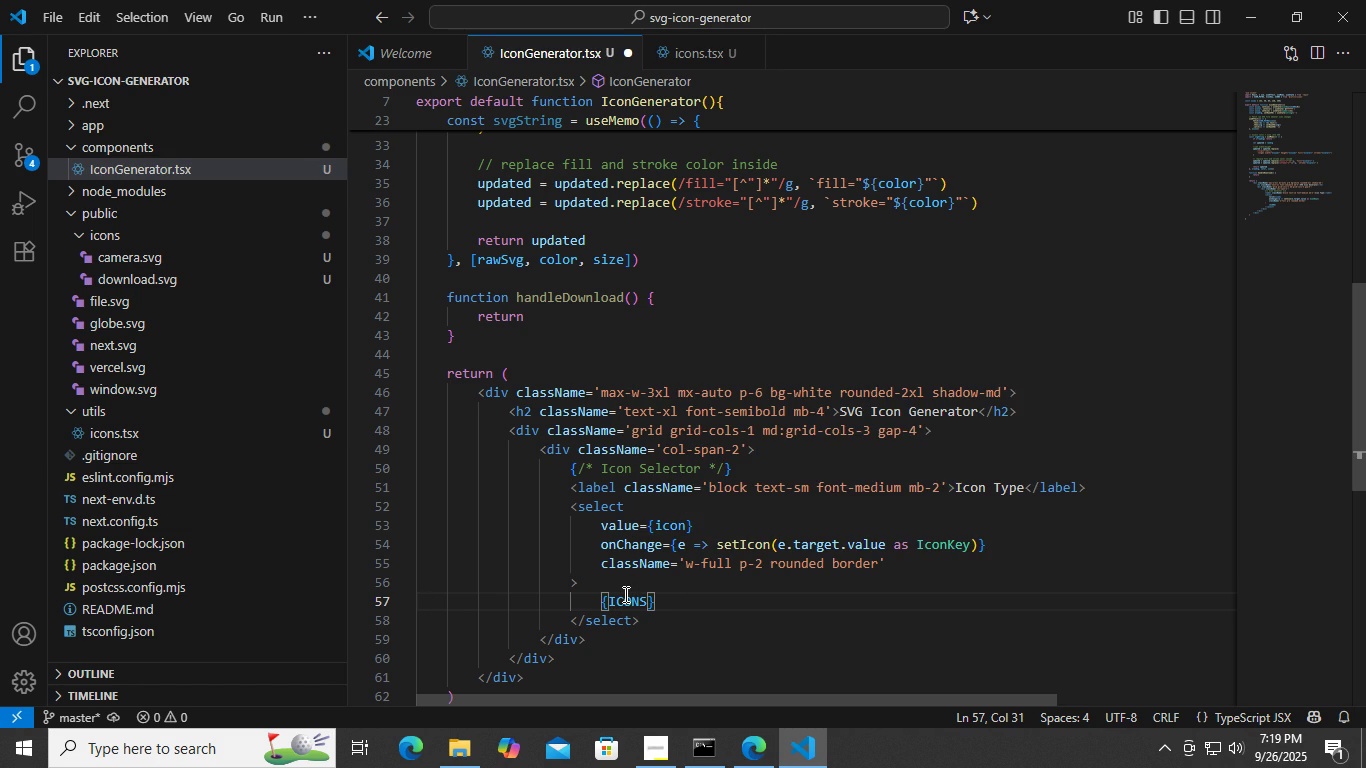 
type(.map)
 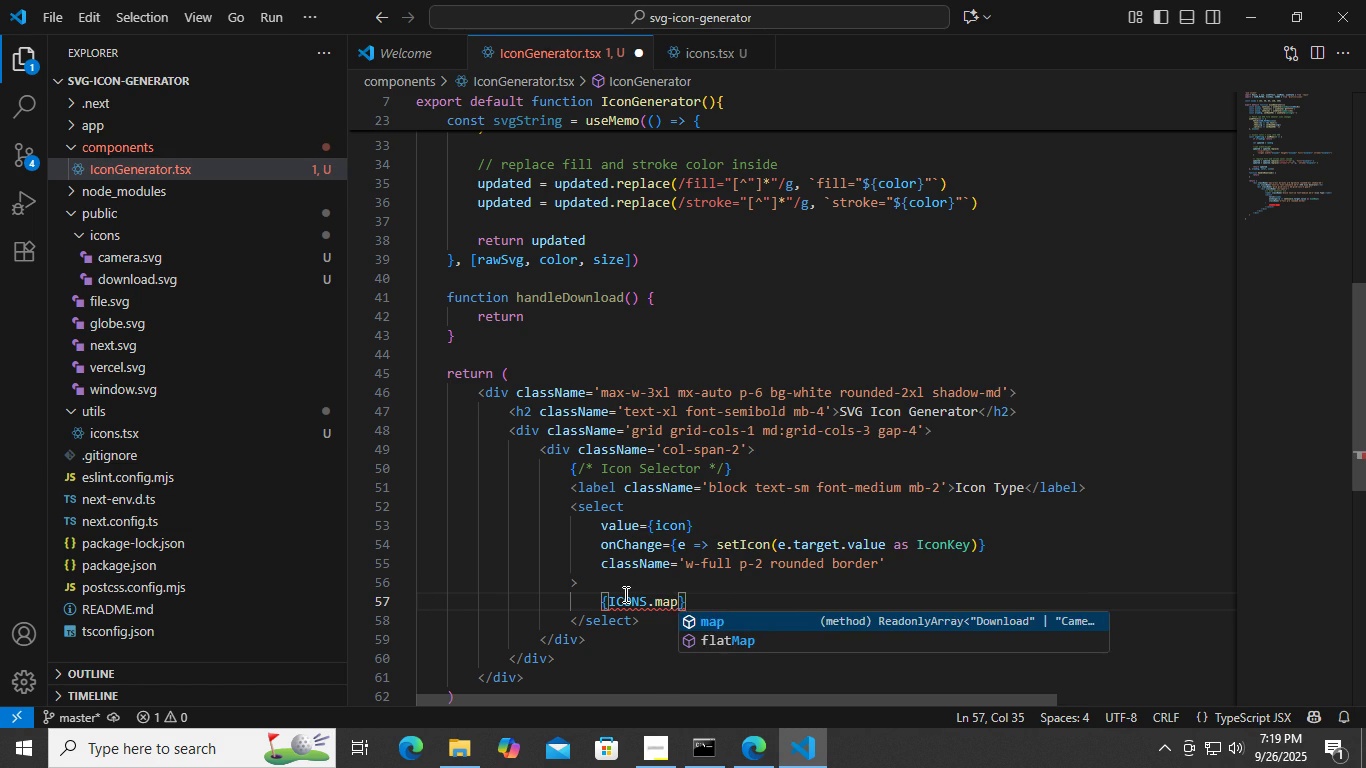 
key(Enter)